 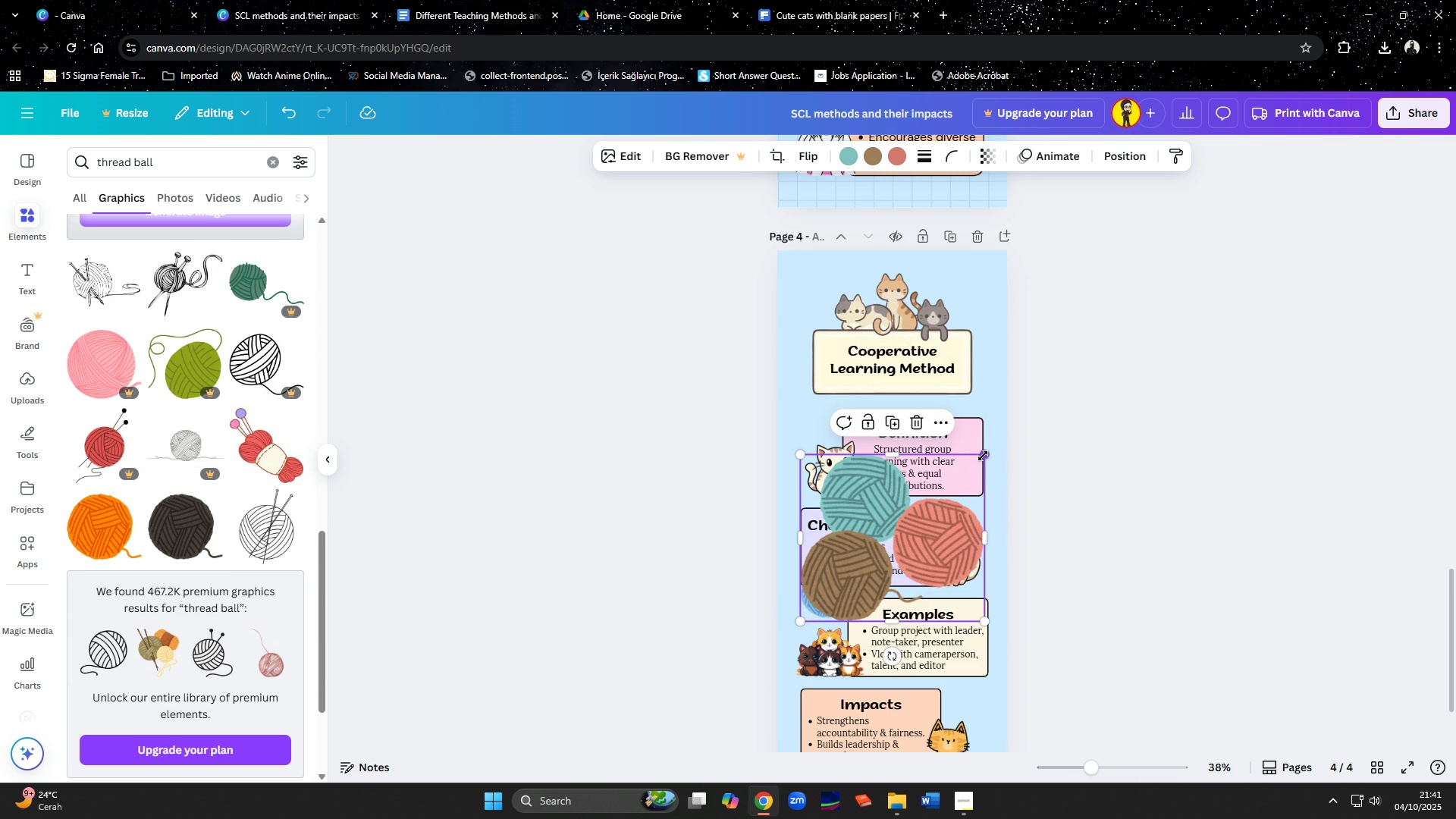 
left_click([825, 606])
 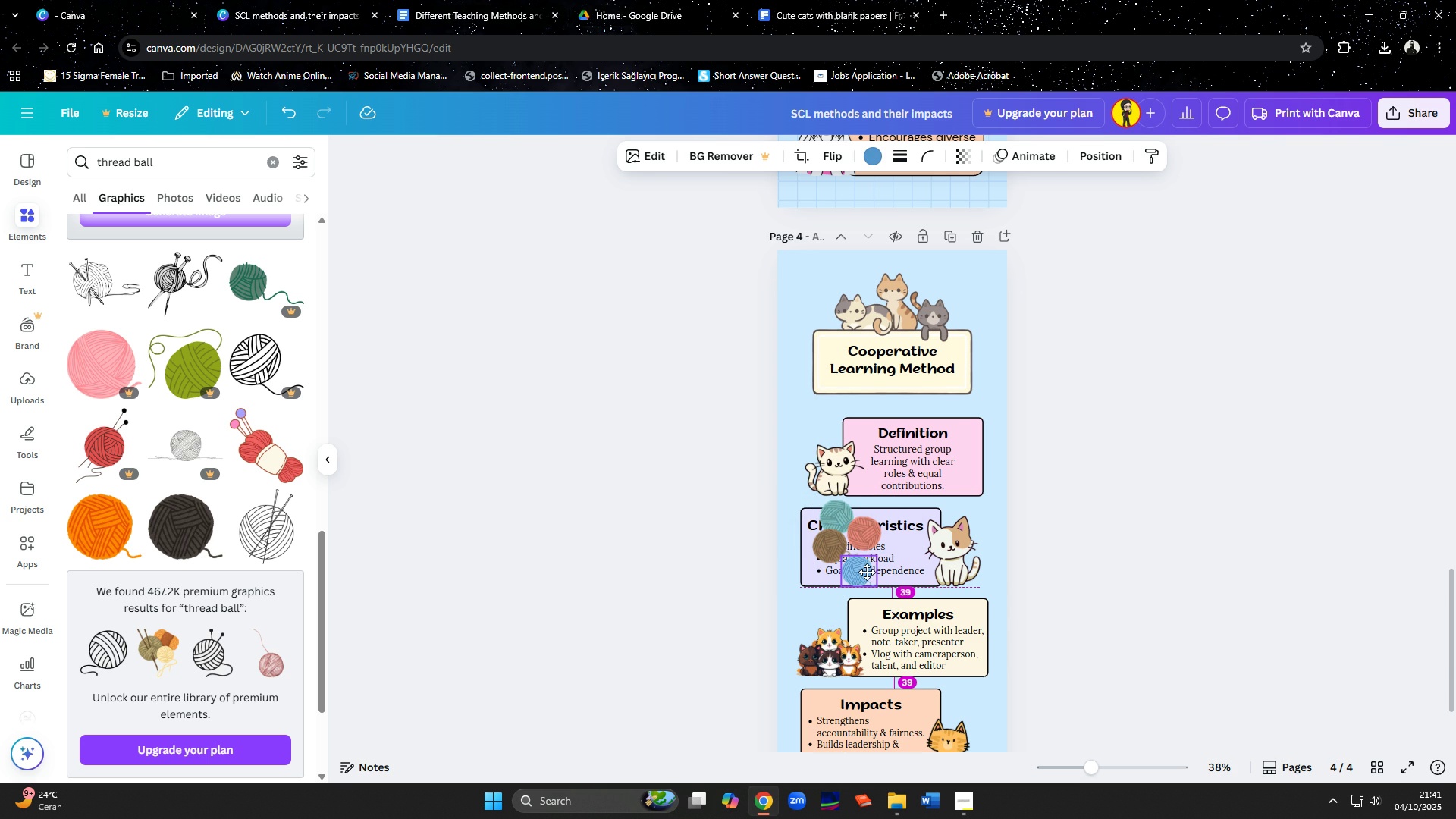 
wait(7.52)
 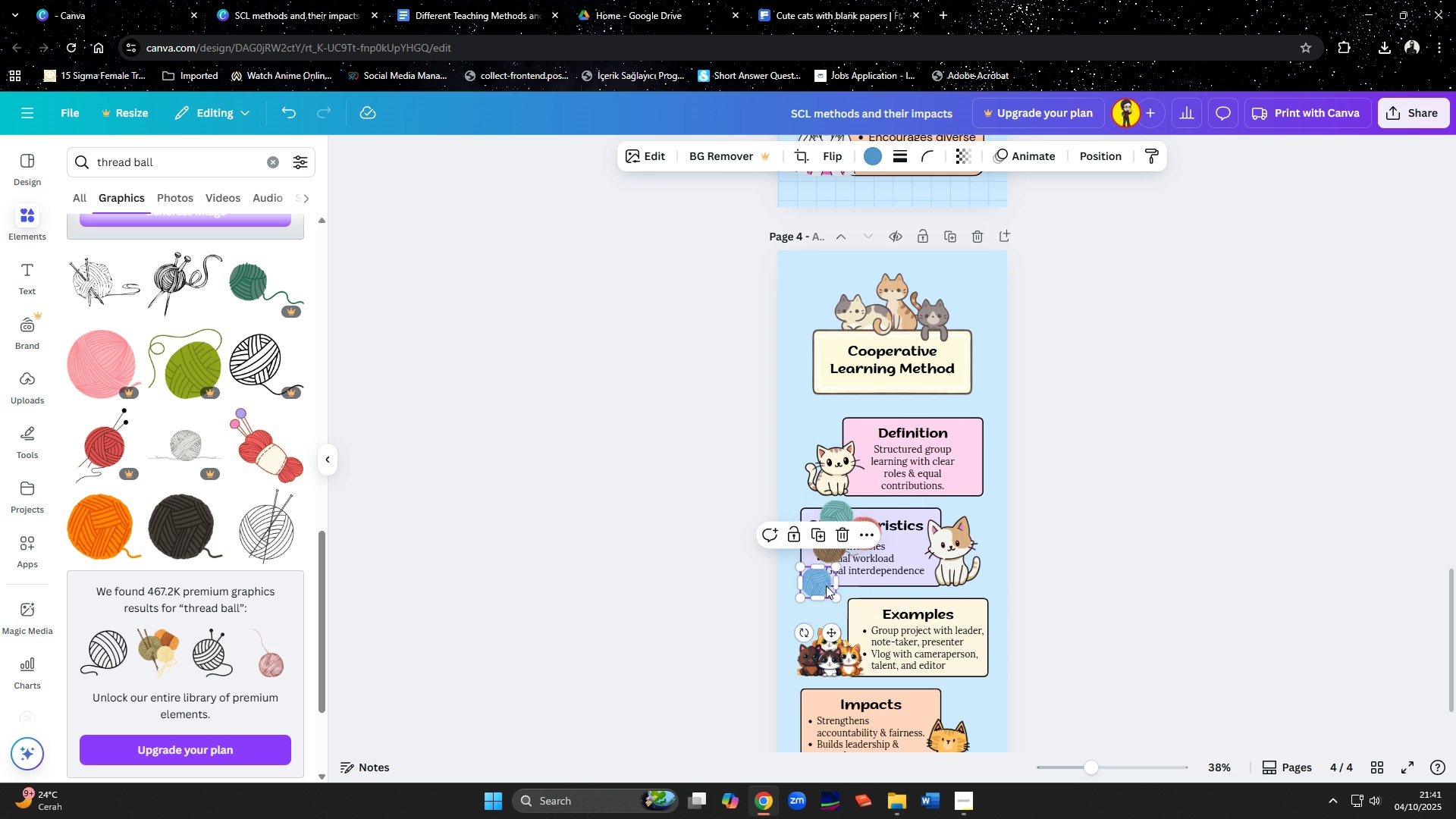 
key(ArrowUp)
 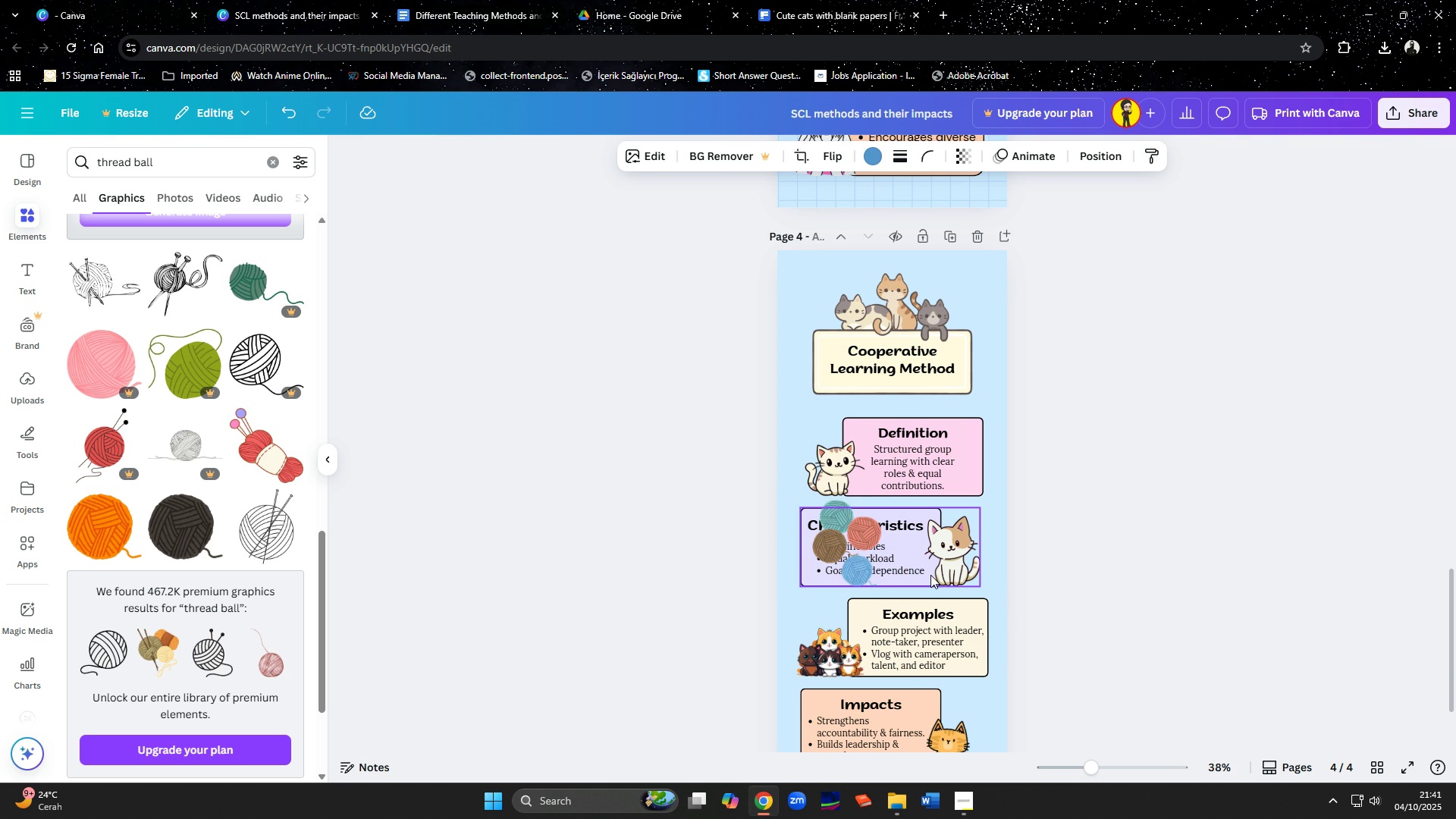 
key(ArrowUp)
 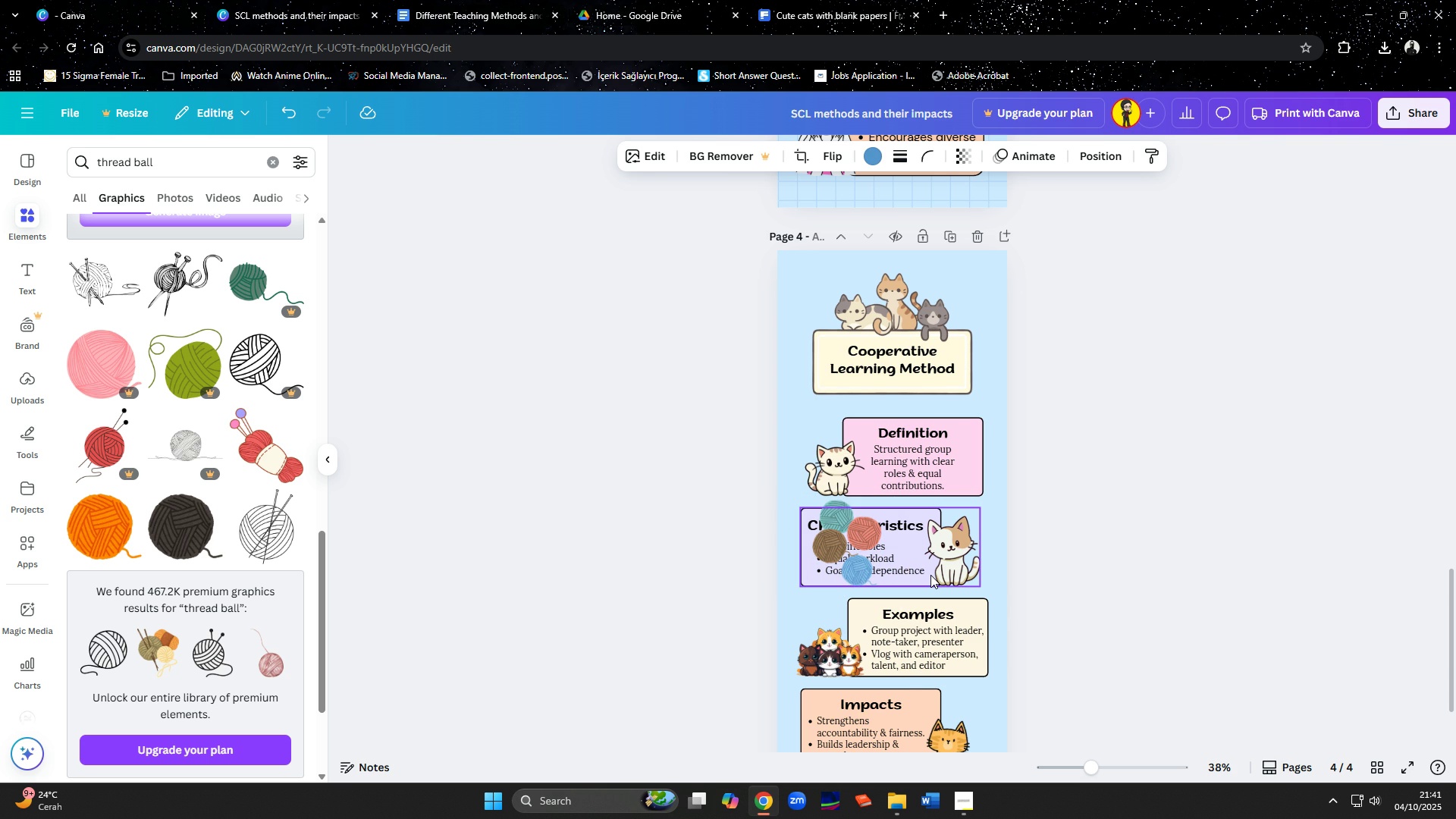 
key(ArrowUp)
 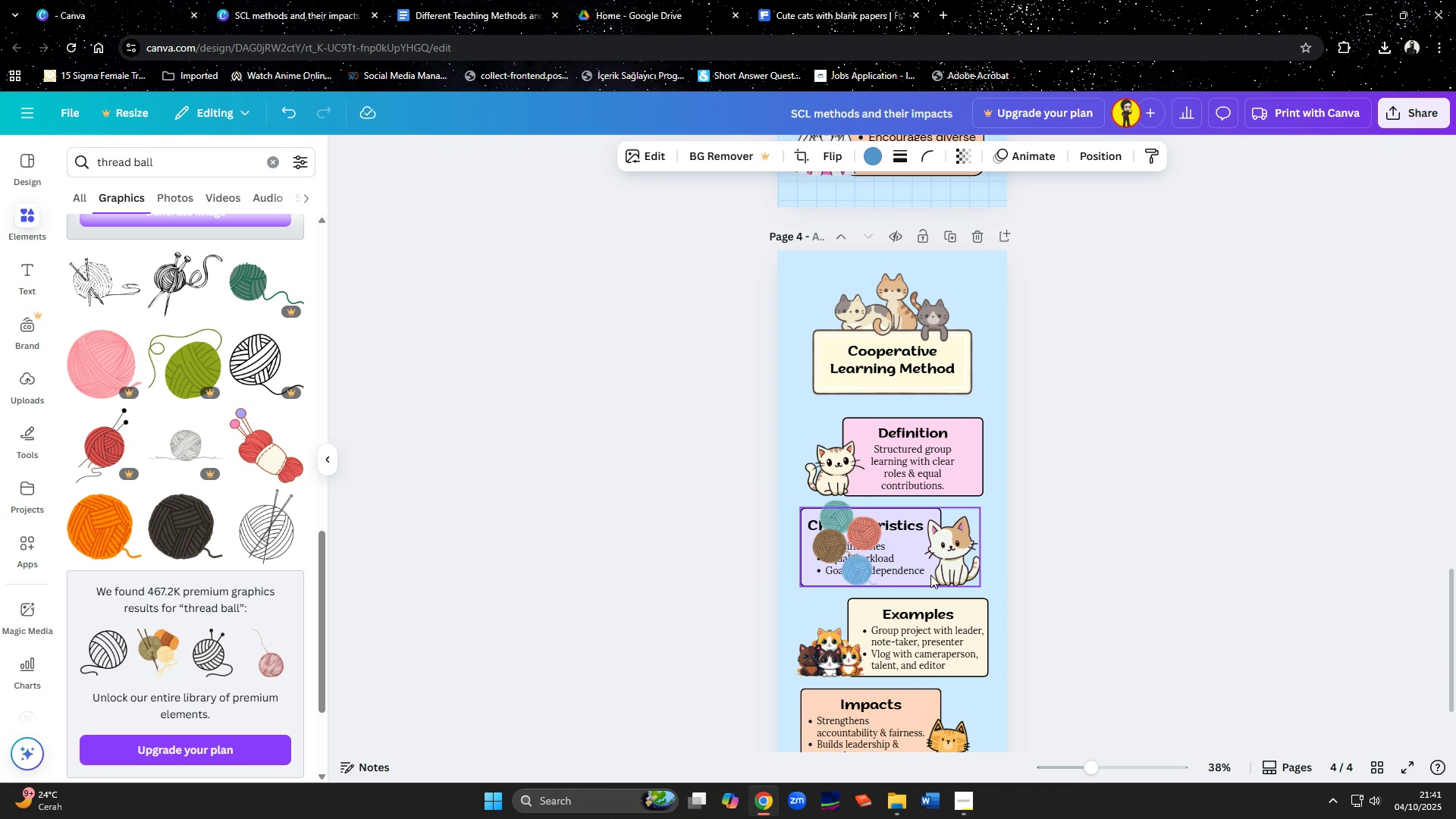 
key(ArrowUp)
 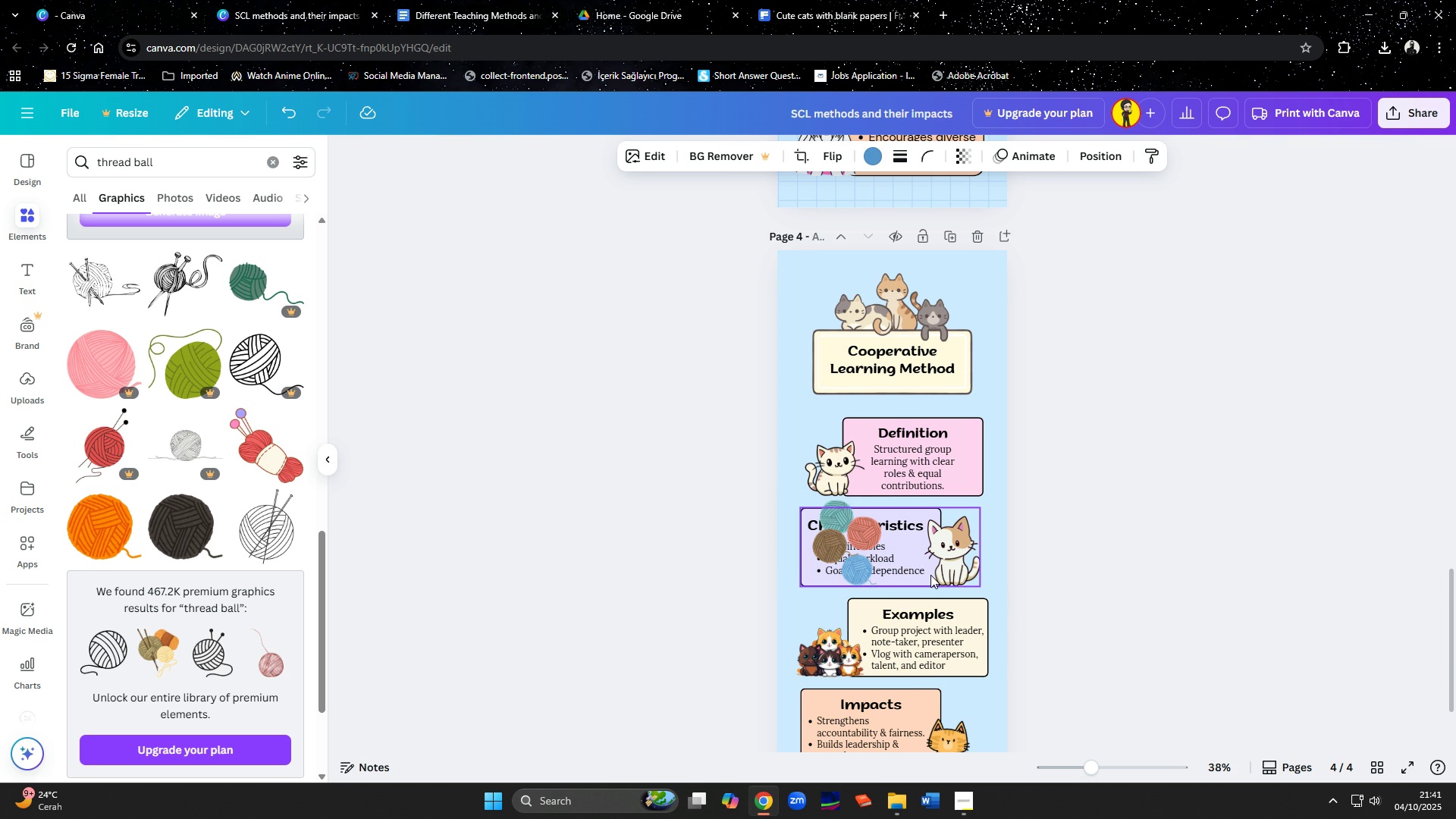 
key(ArrowUp)
 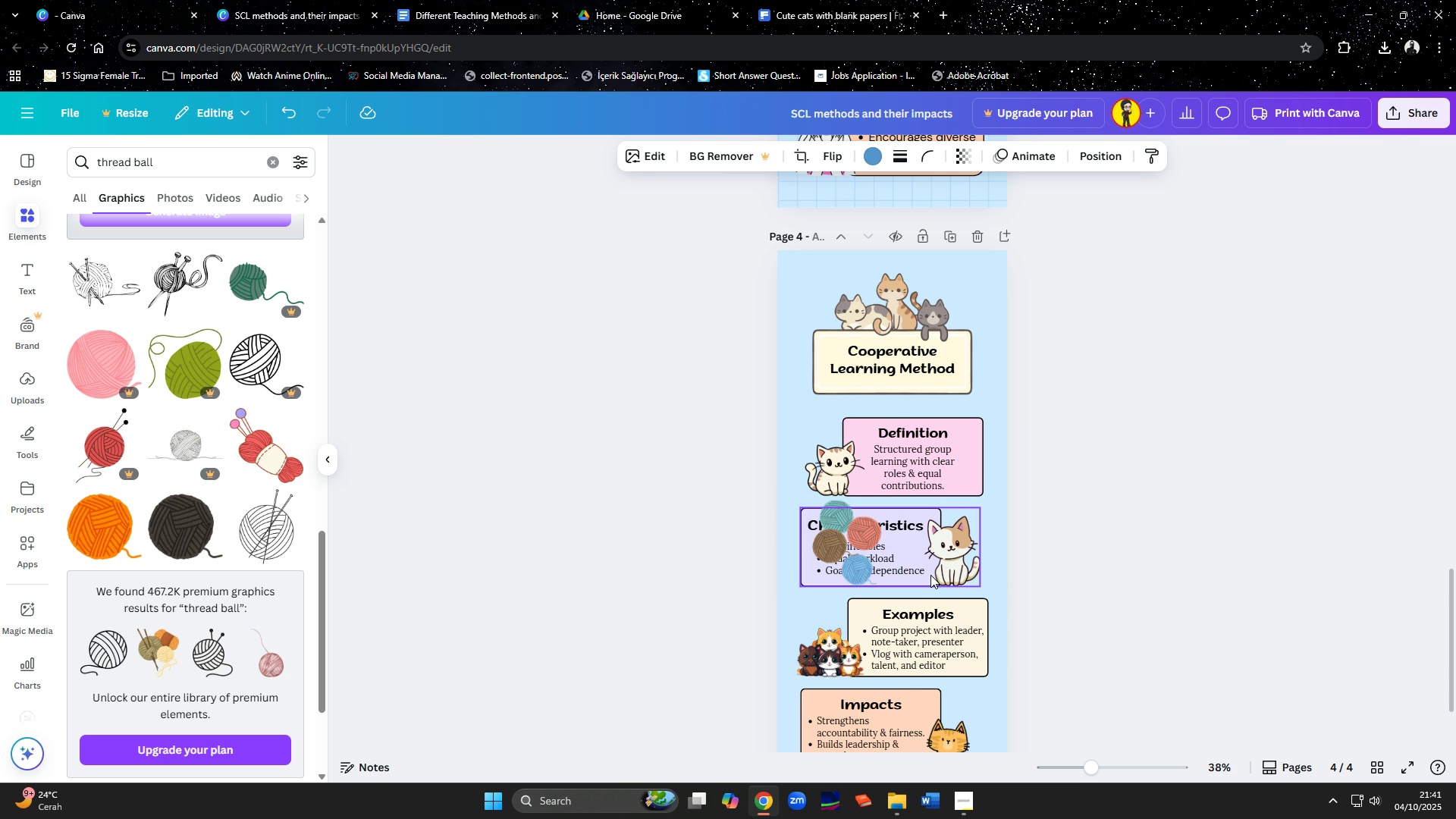 
key(ArrowUp)
 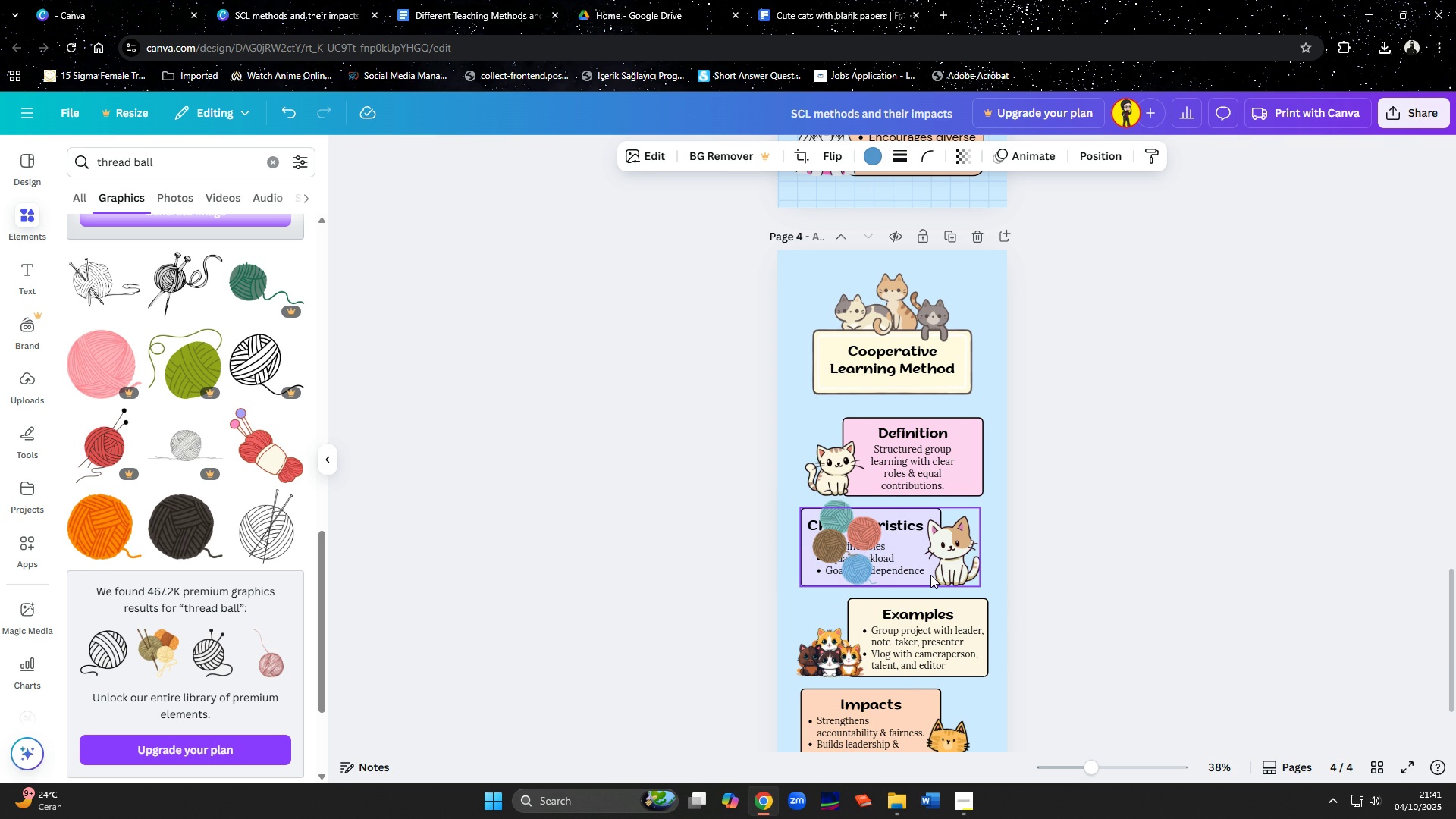 
key(ArrowUp)